 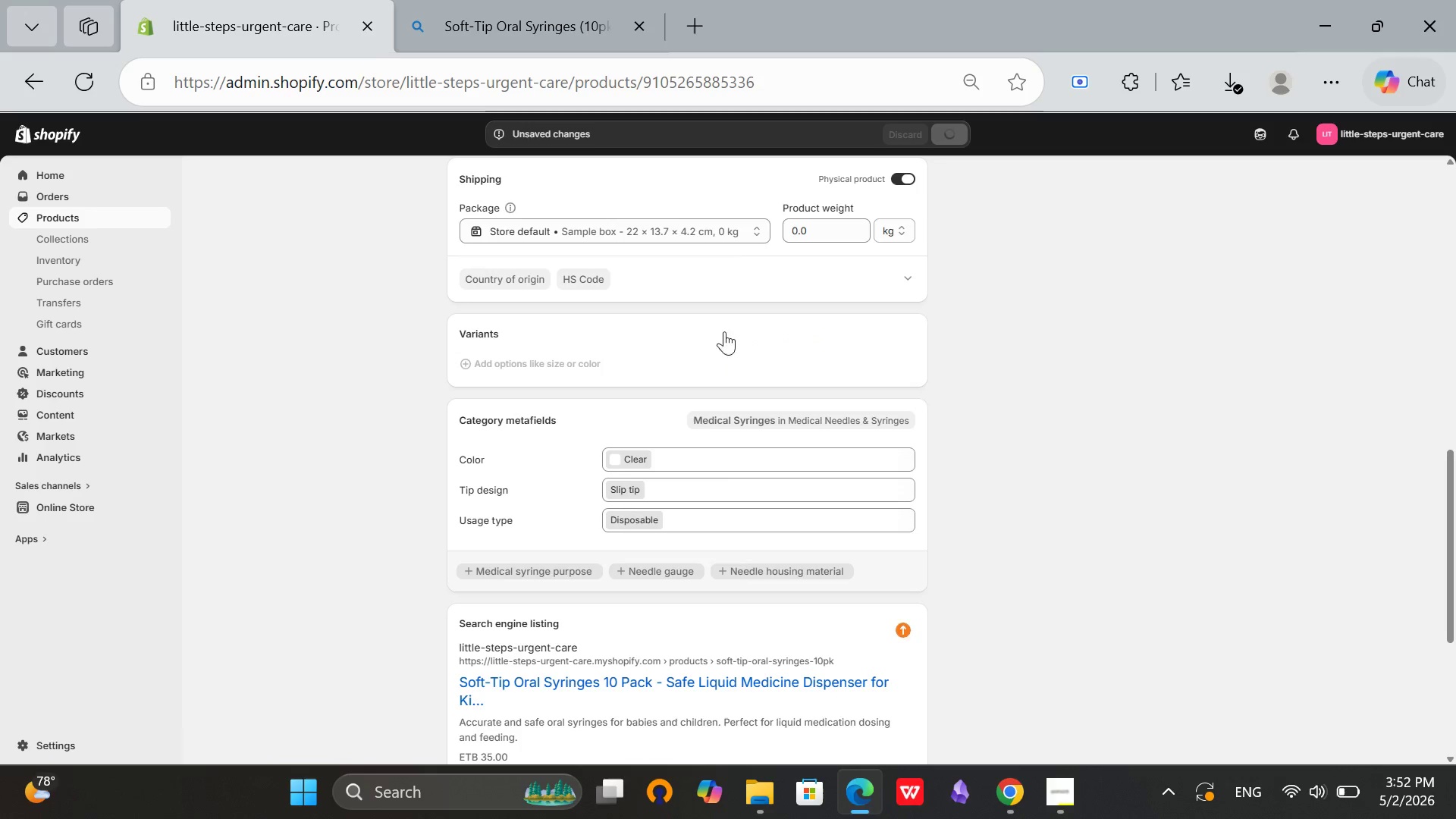 
scroll: coordinate [511, 444], scroll_direction: up, amount: 30.0
 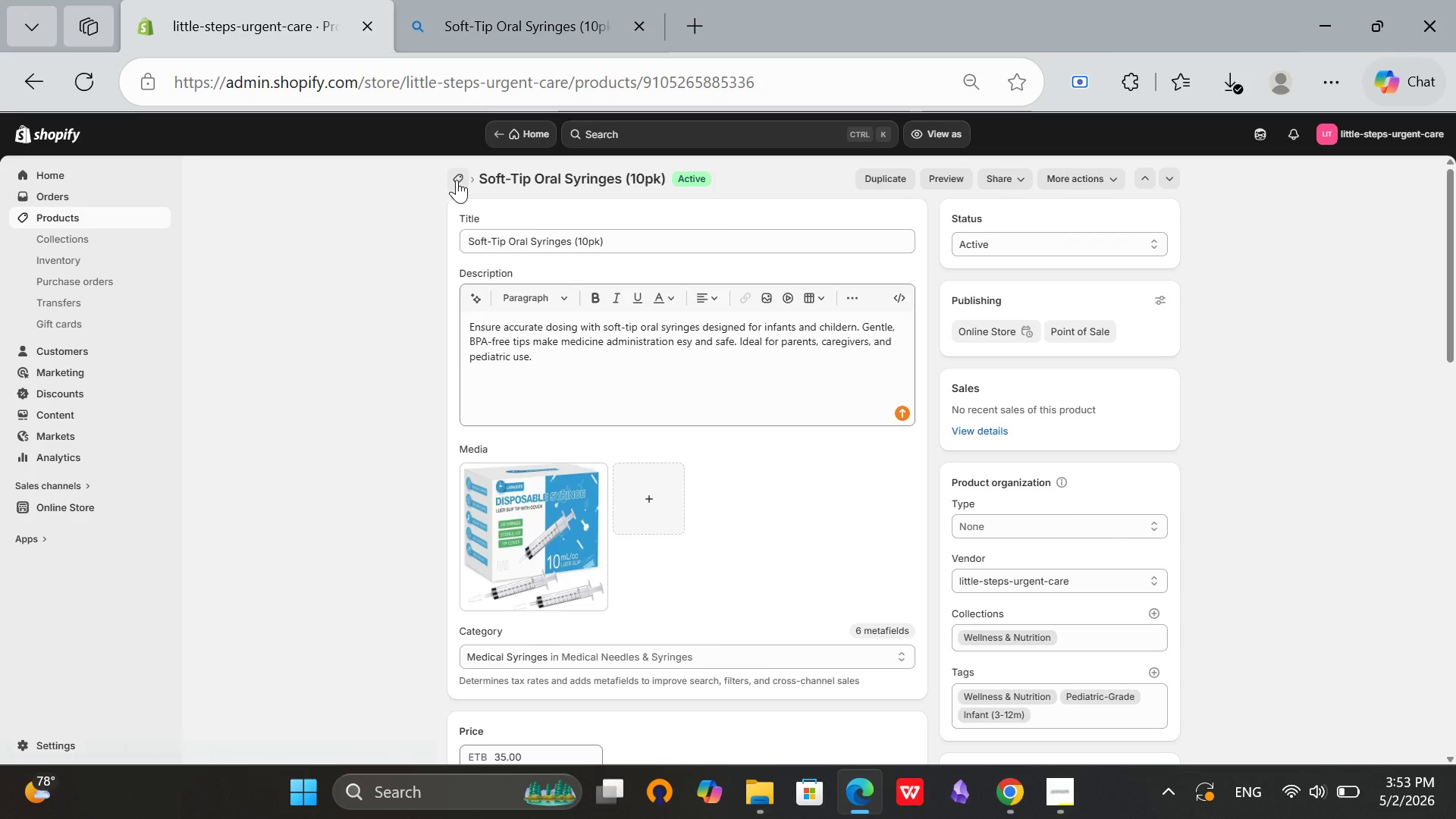 
left_click([457, 180])
 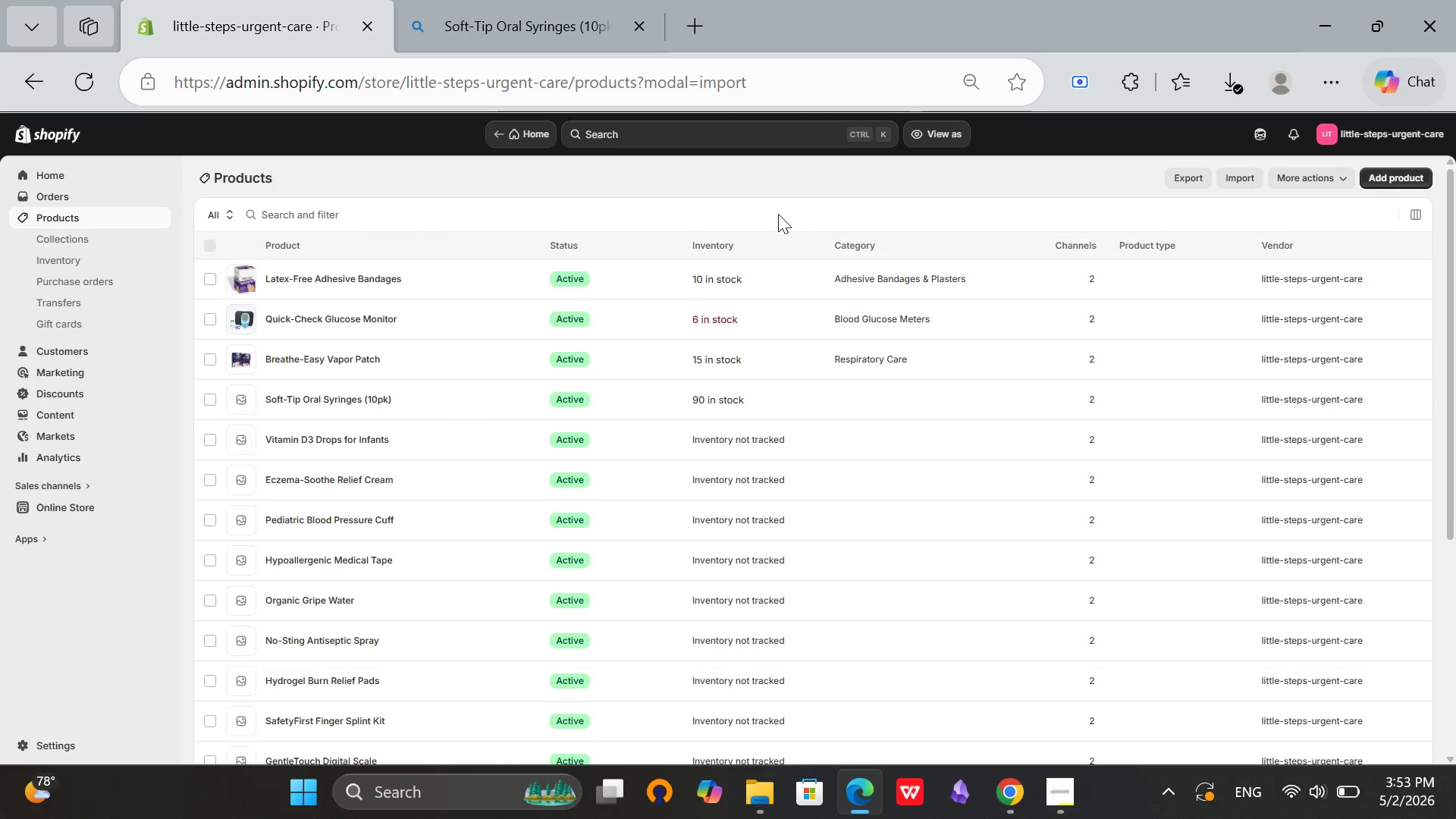 
scroll: coordinate [689, 264], scroll_direction: down, amount: 2.0
 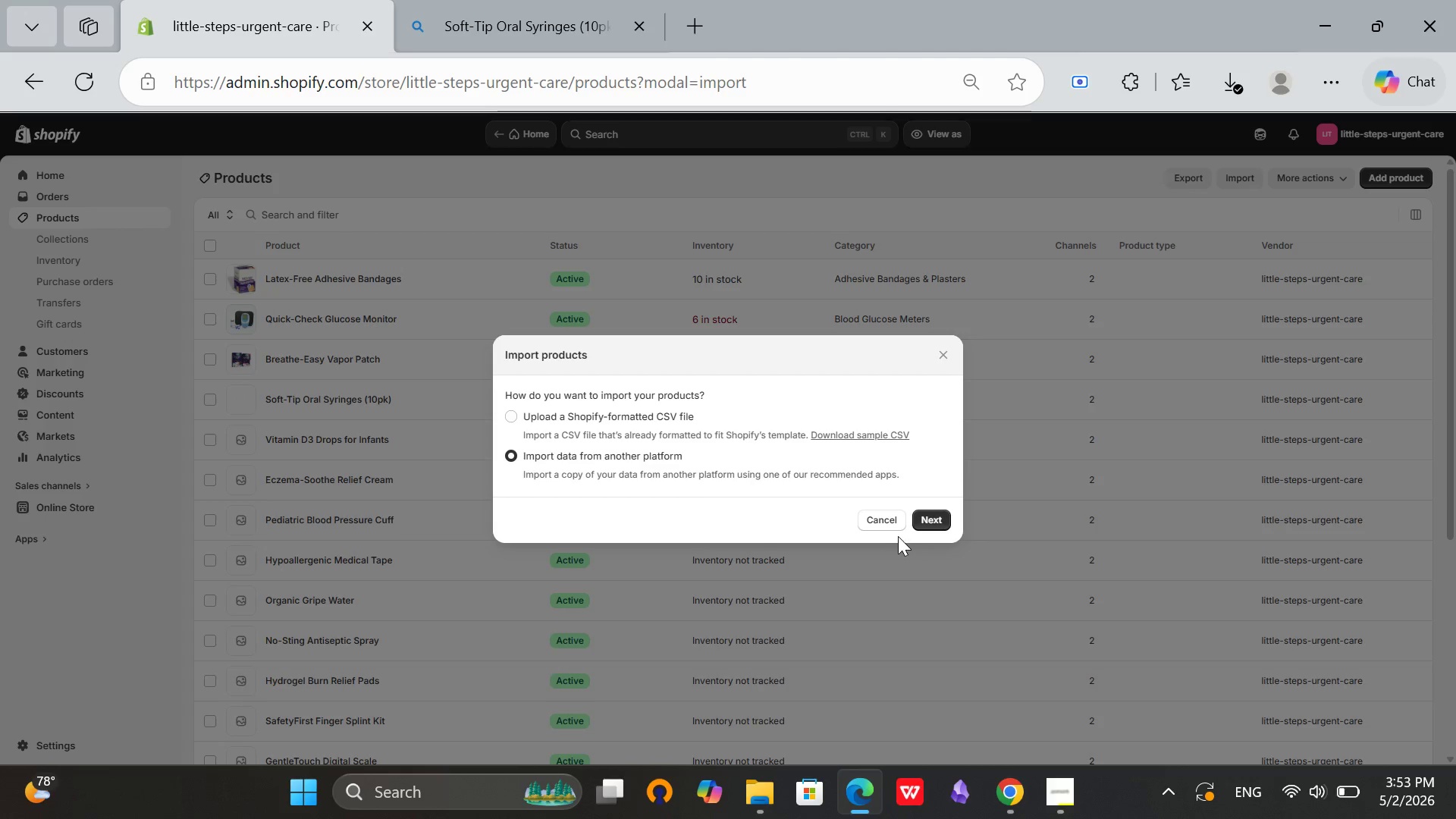 
left_click([894, 520])
 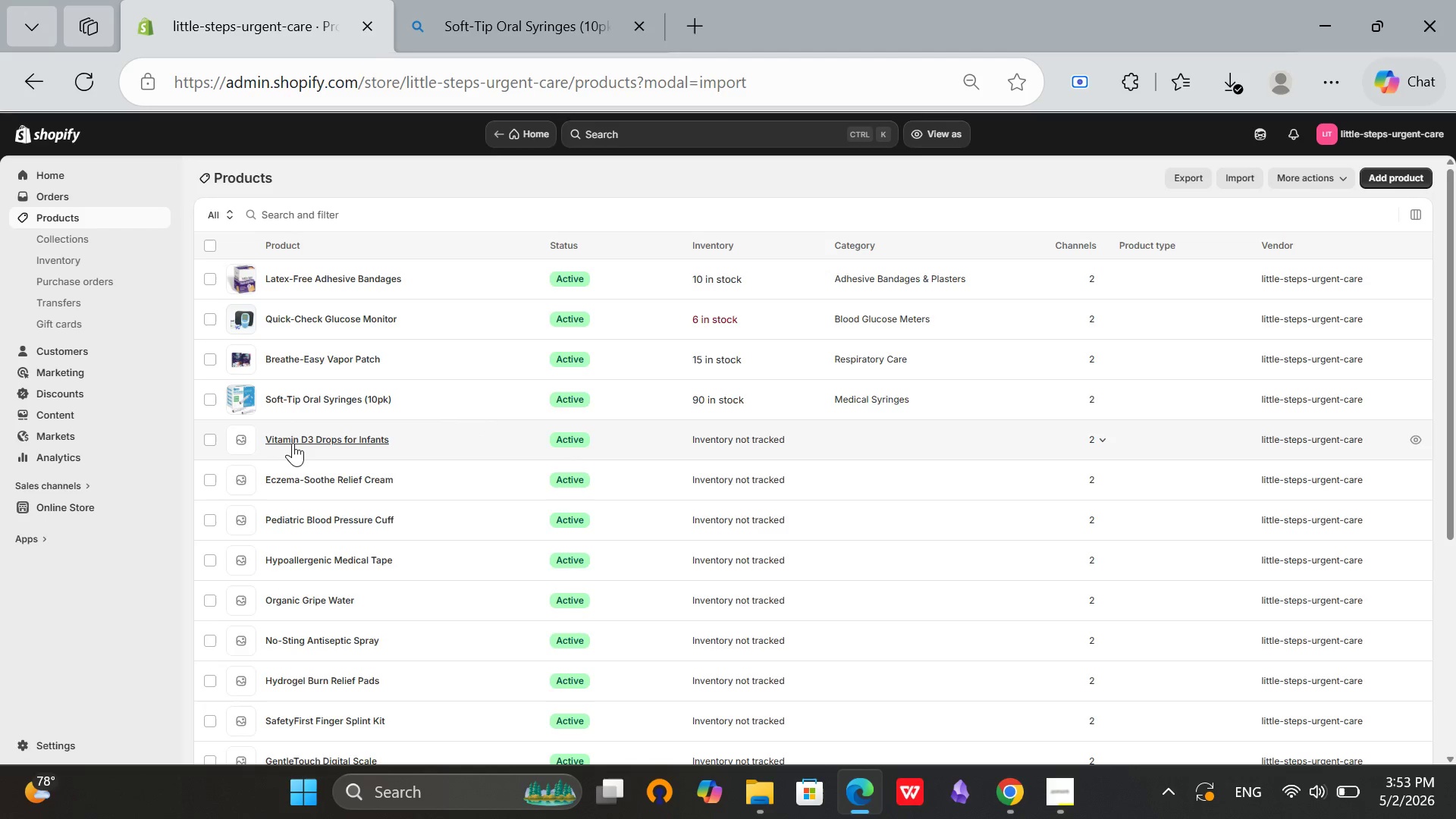 
left_click([297, 441])
 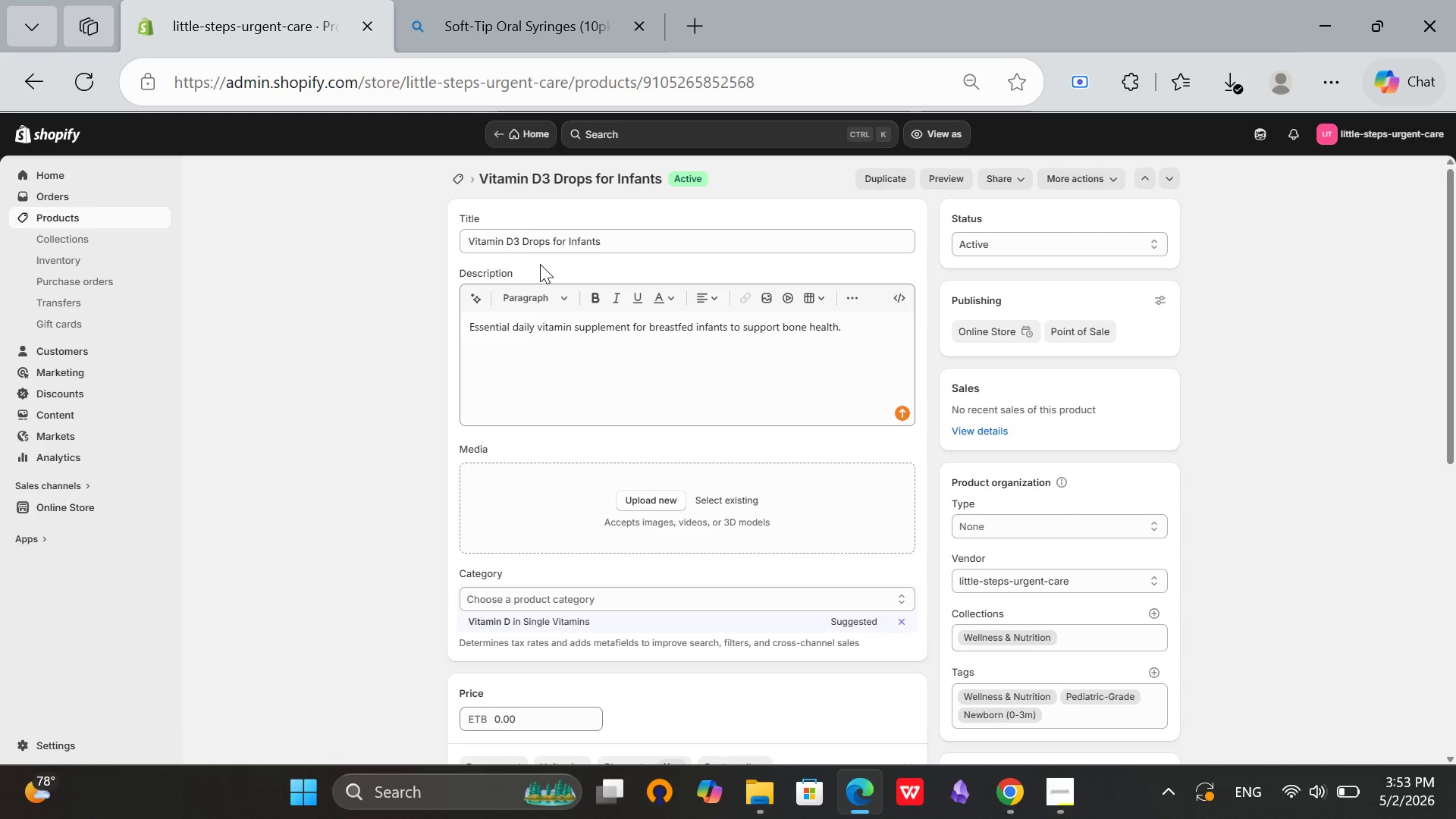 
wait(12.78)
 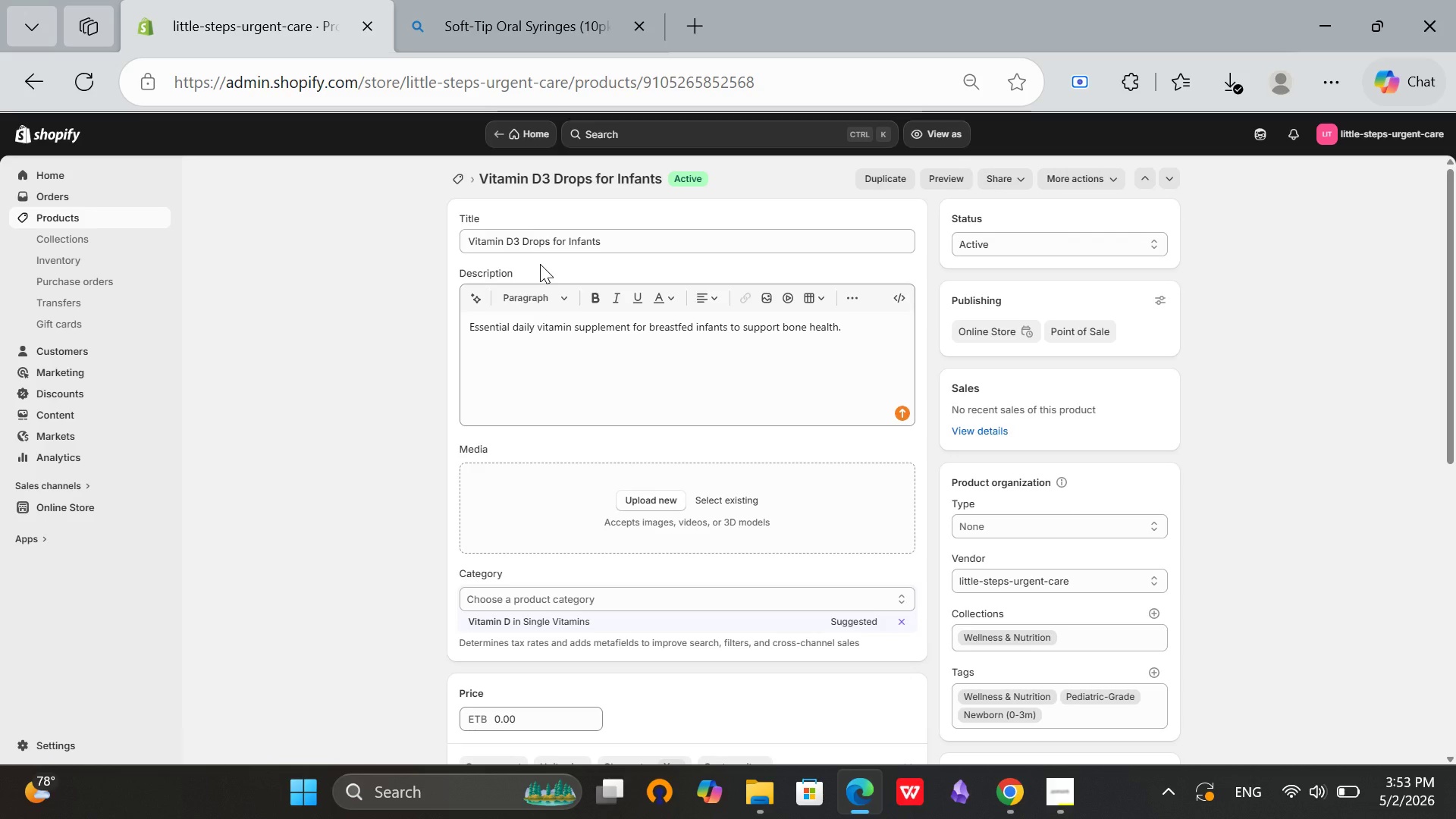 
left_click([658, 236])
 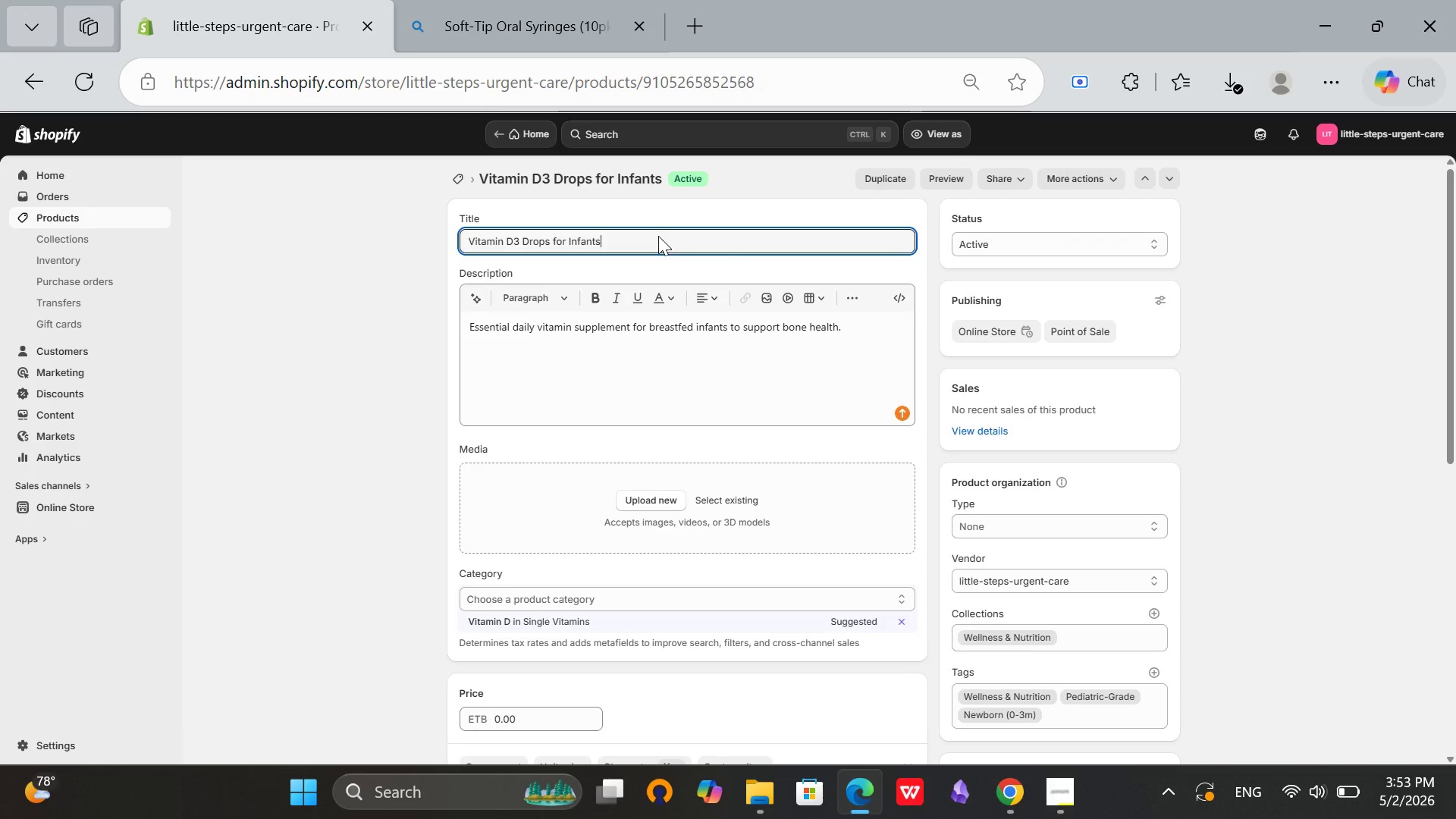 
key(Control+A)
 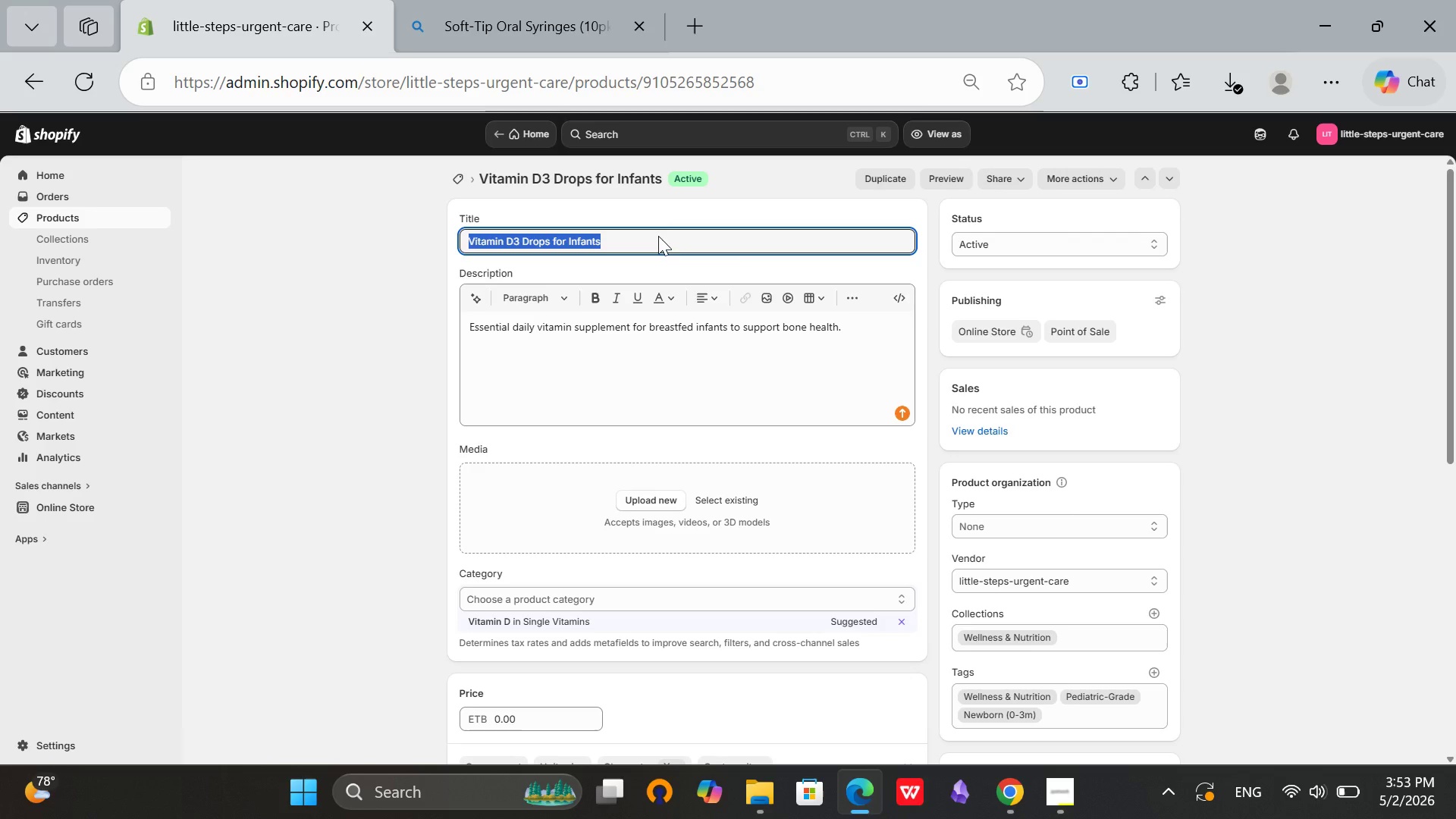 
key(Control+C)
 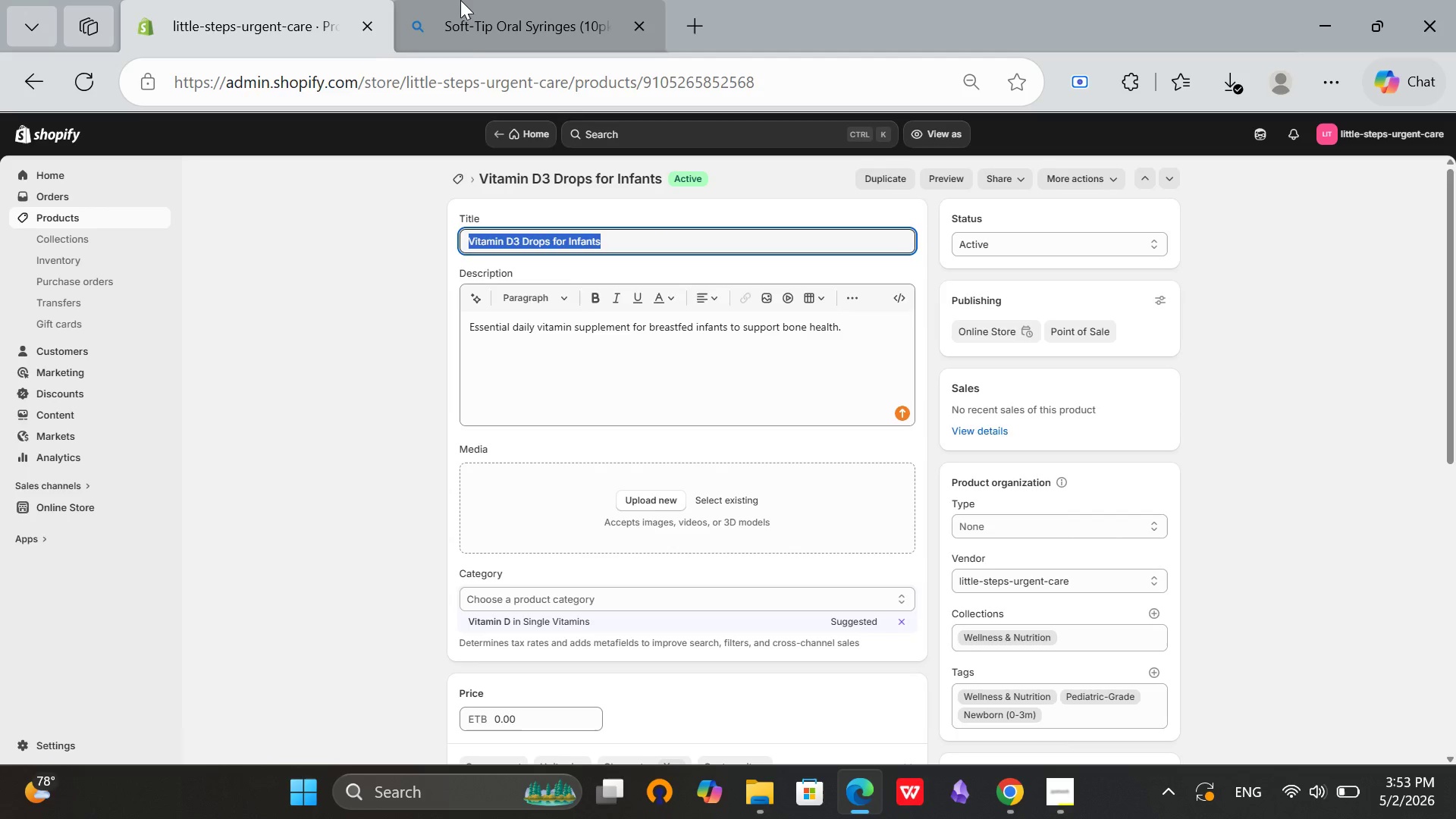 
left_click([460, 0])
 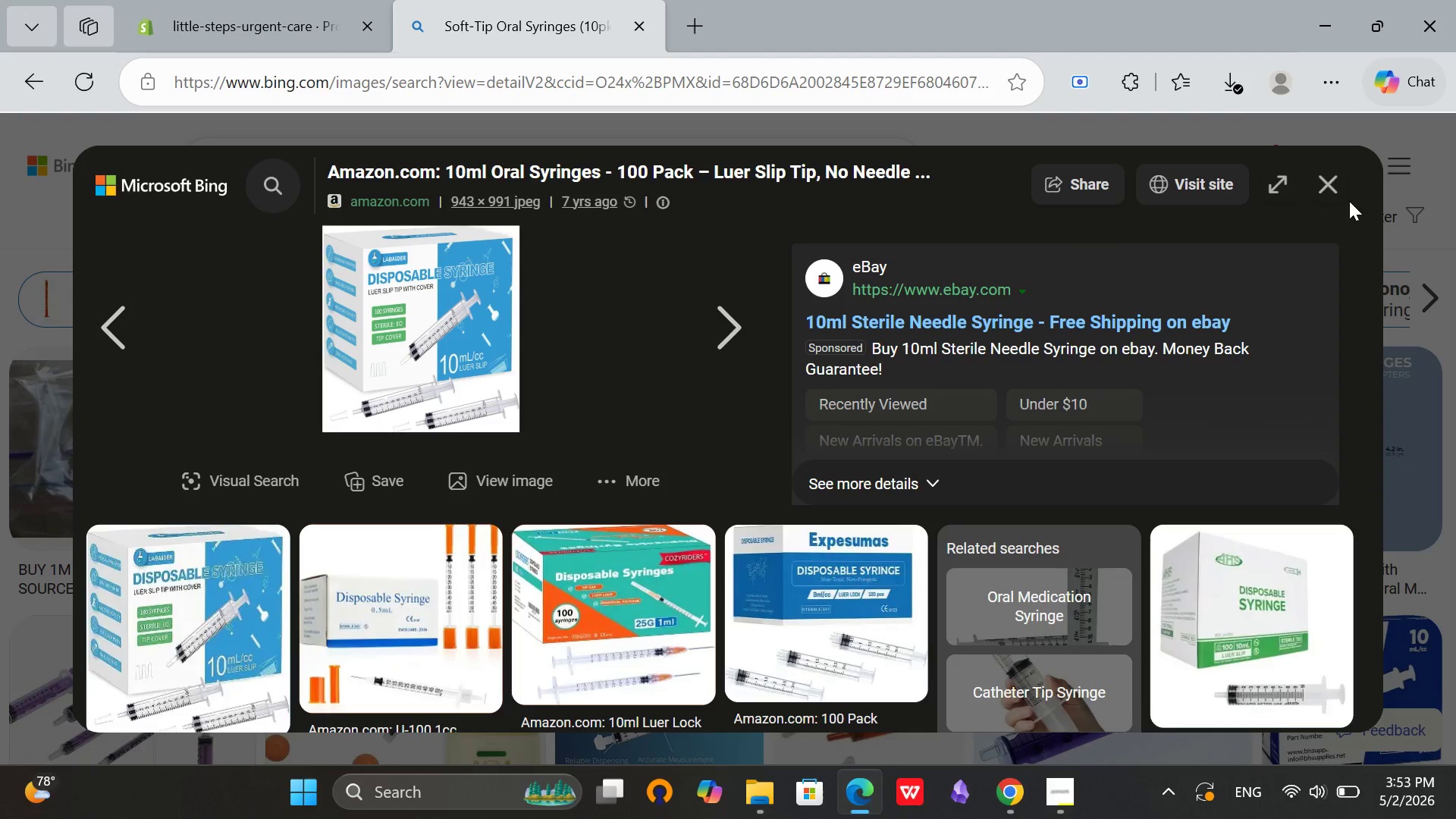 
left_click([1335, 190])
 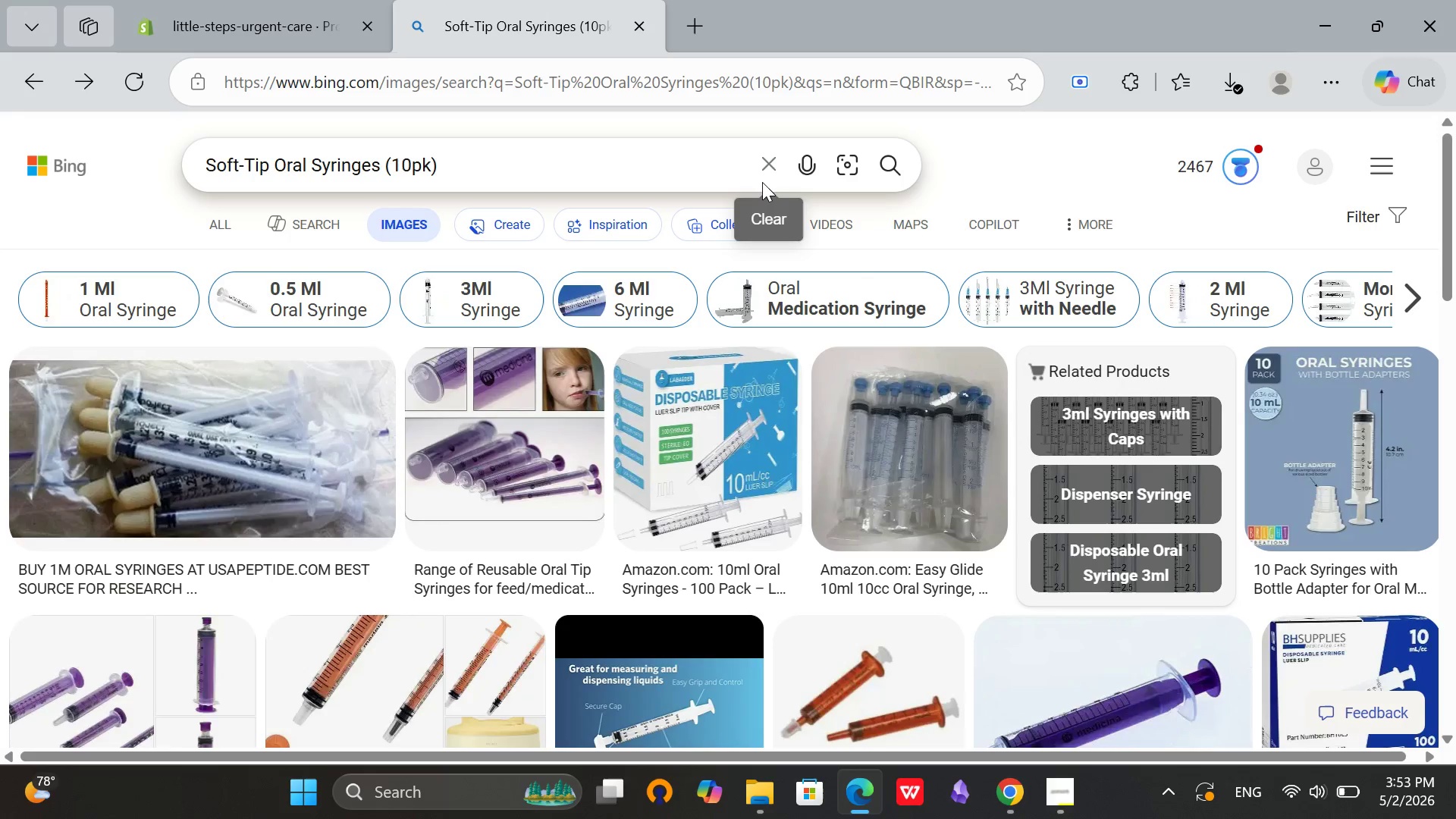 
left_click([768, 166])
 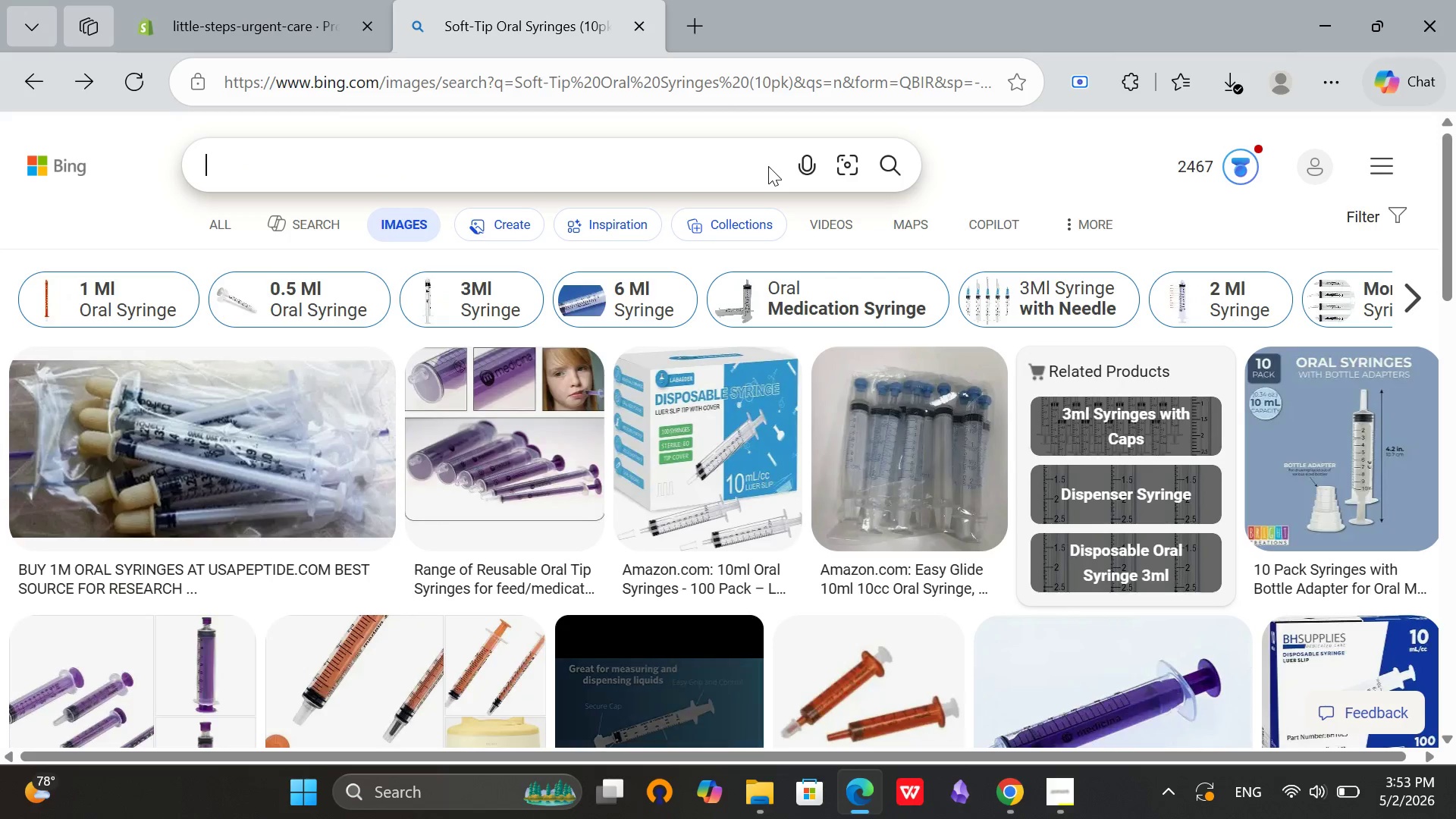 
key(Control+V)
 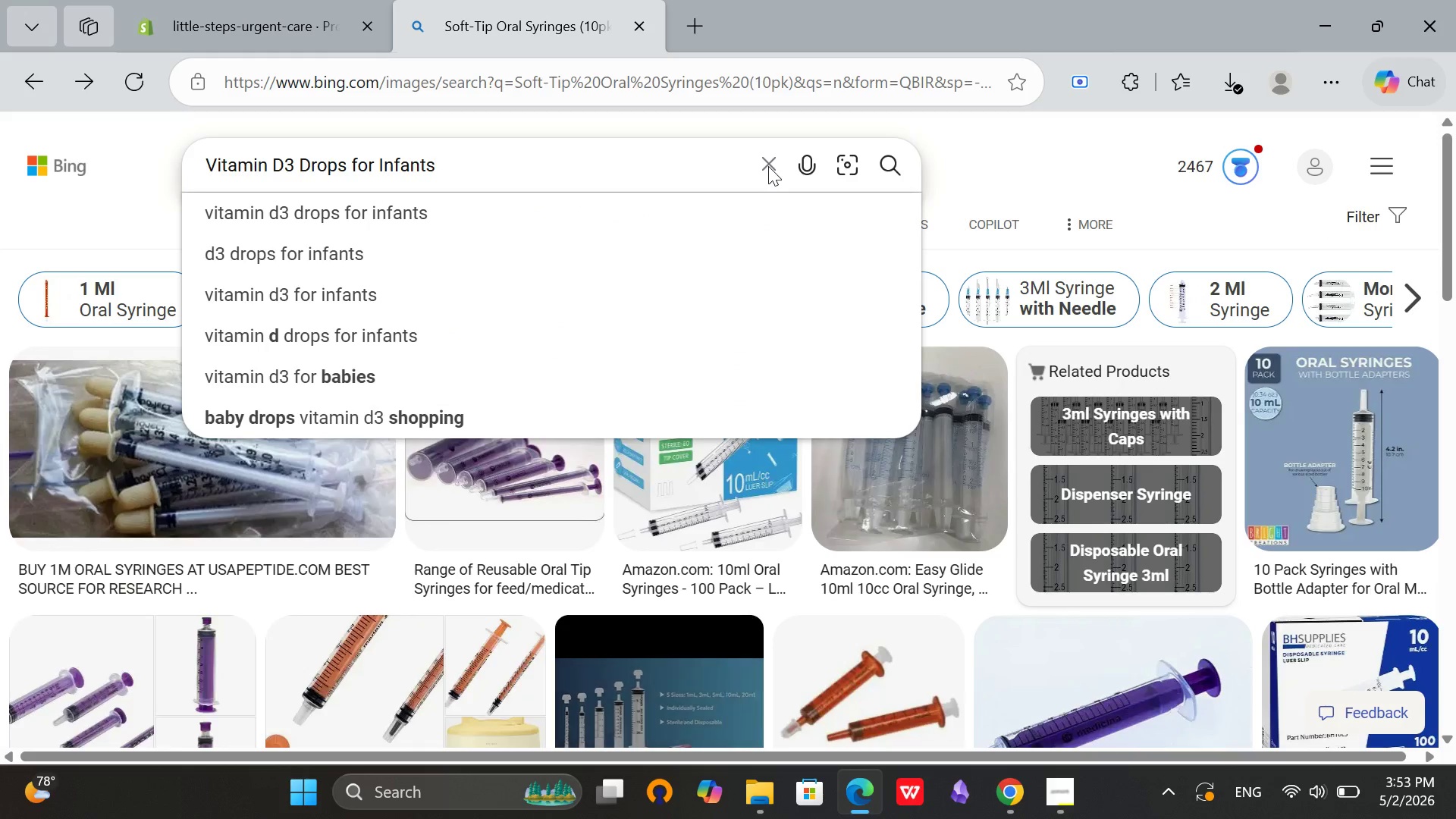 
key(Enter)
 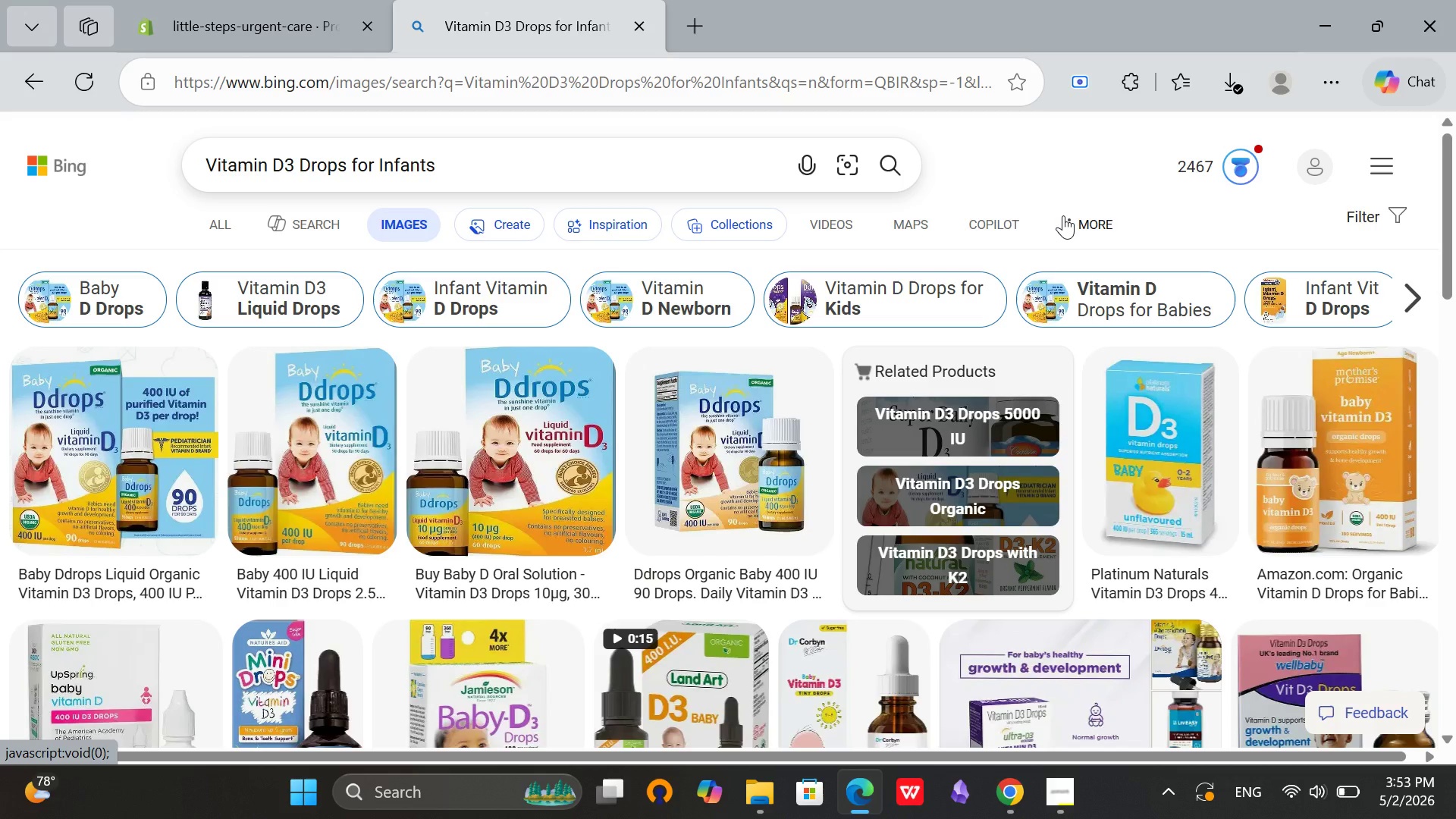 
wait(21.73)
 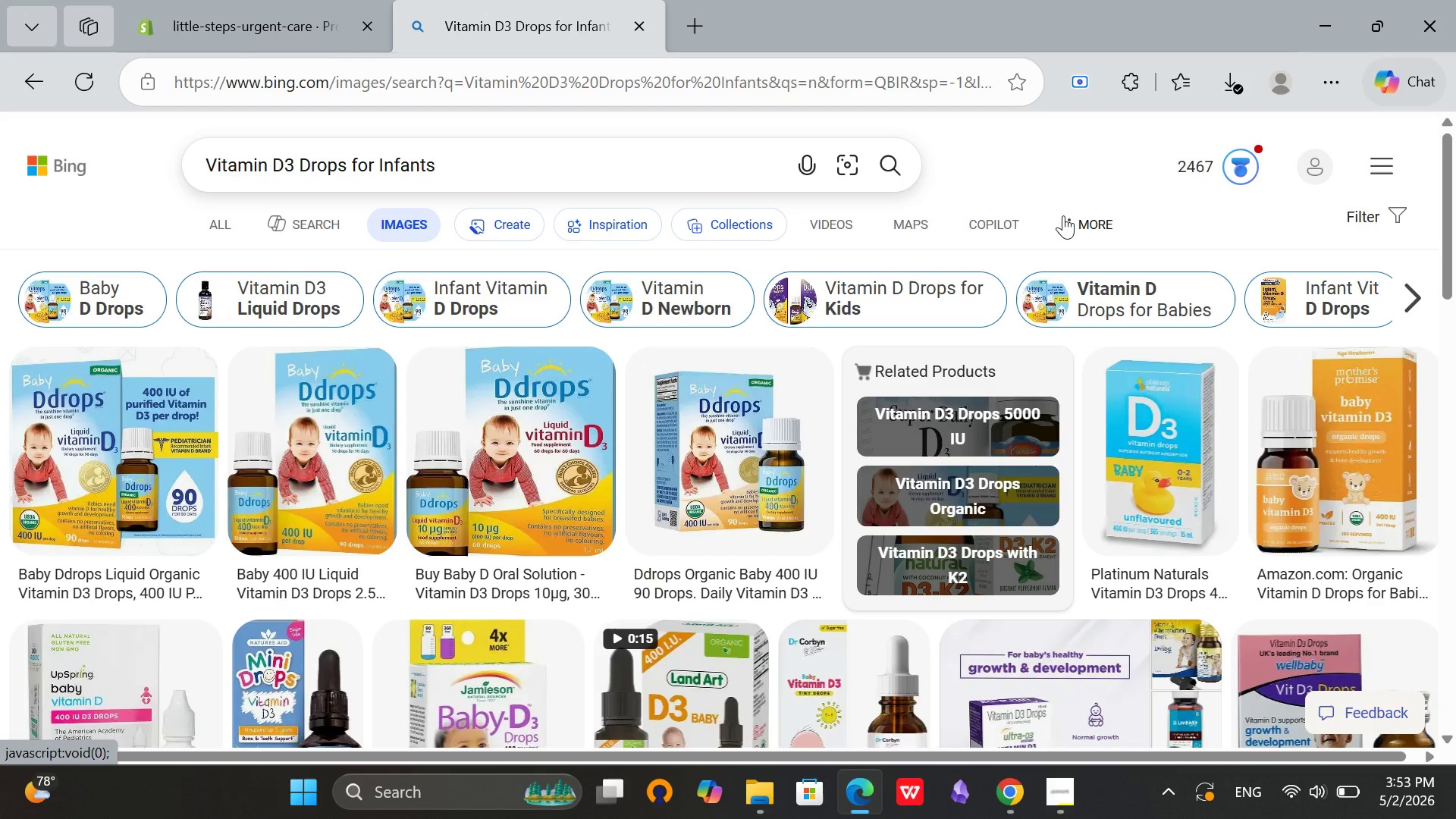 
left_click([111, 422])
 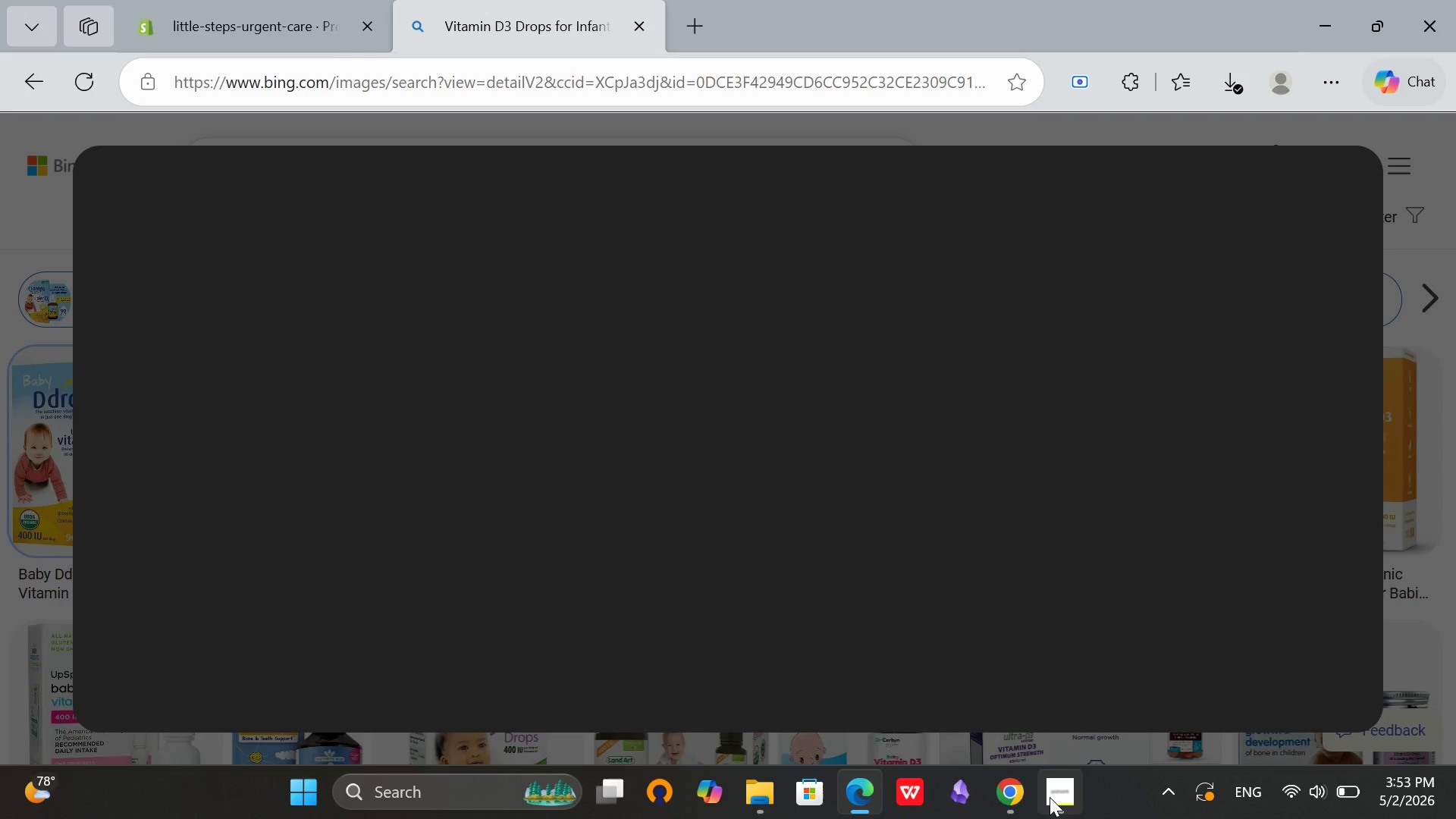 
left_click([1050, 797])